 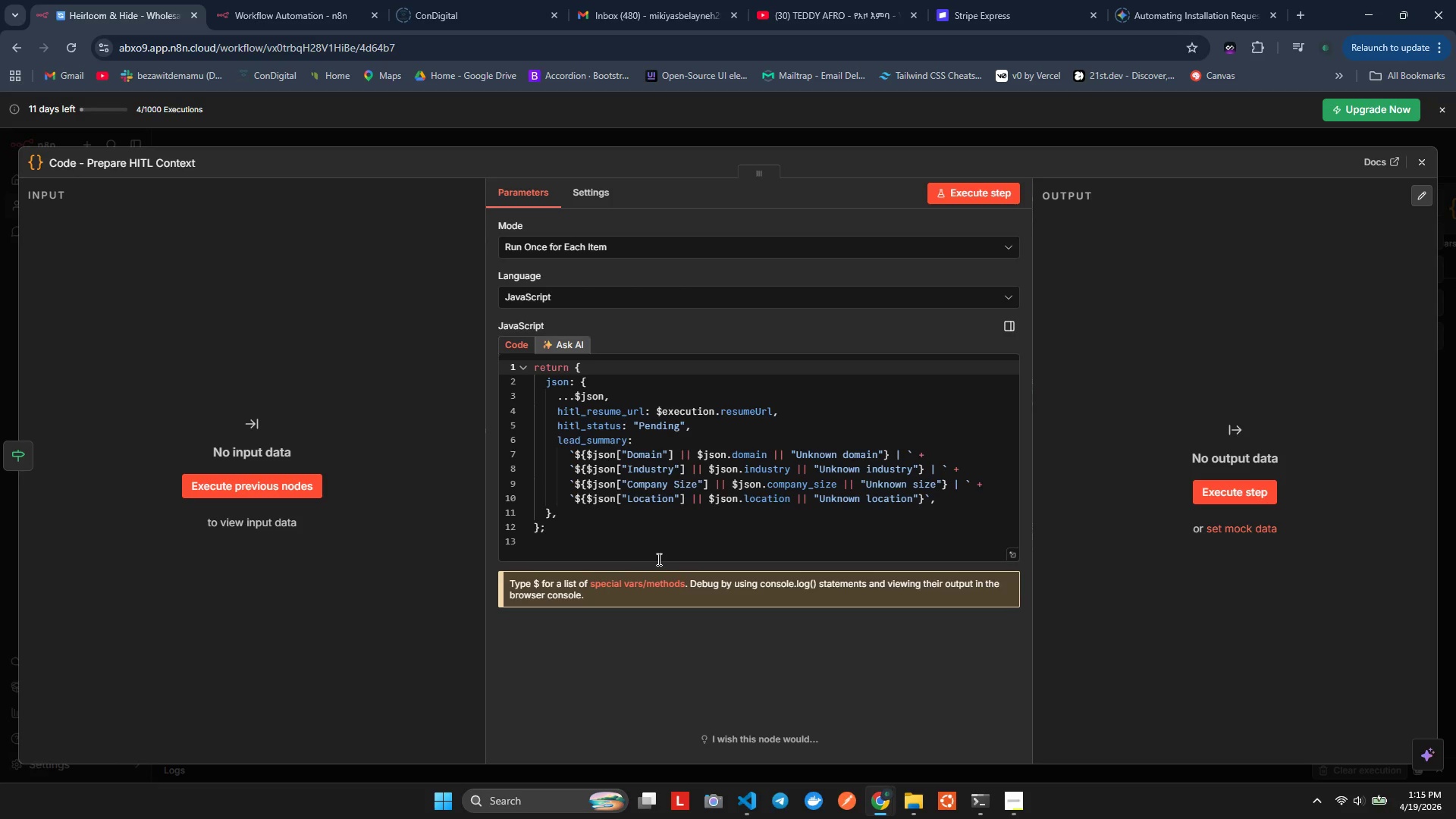 
left_click([655, 554])
 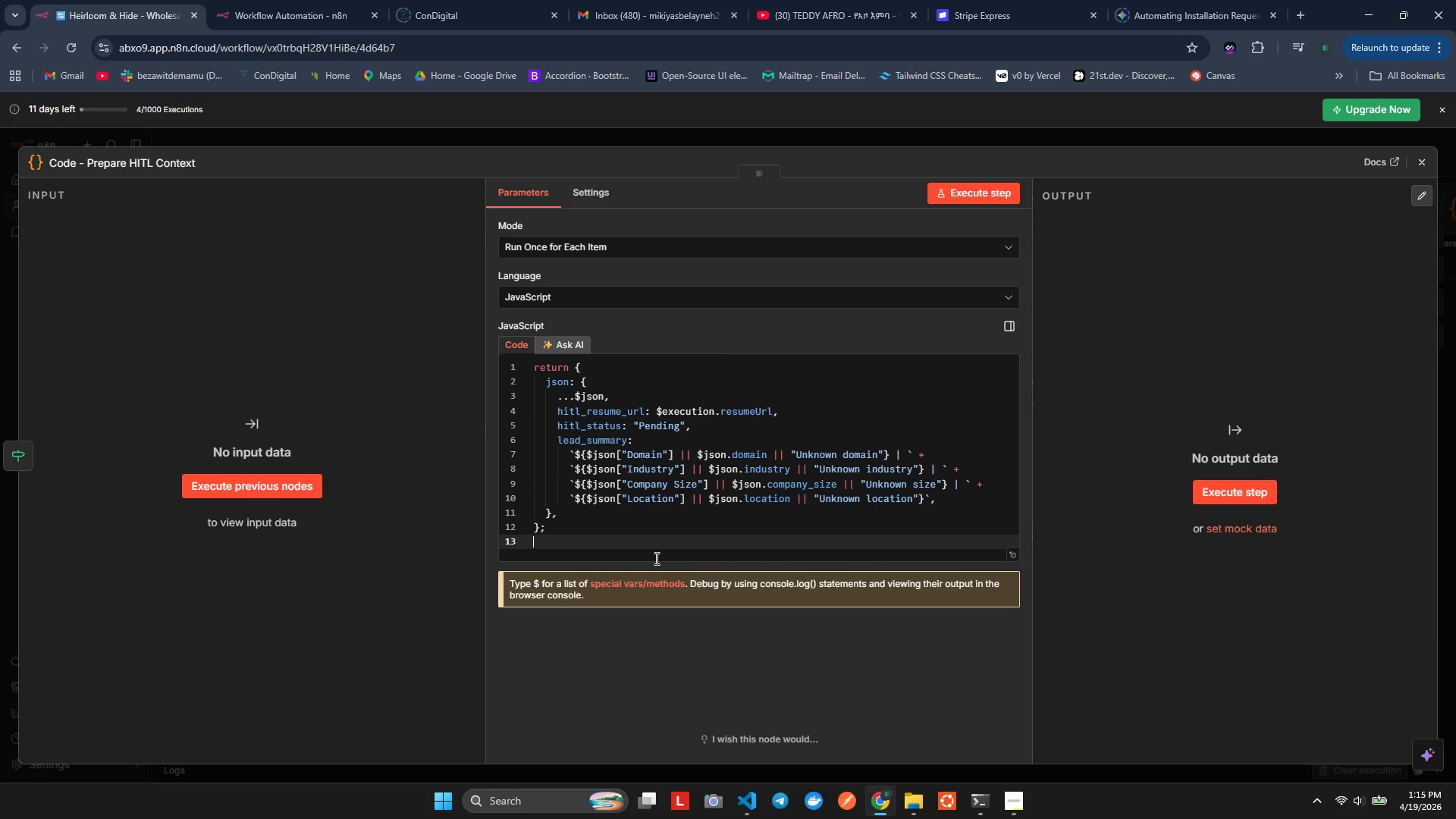 
scroll: coordinate [653, 492], scroll_direction: up, amount: 4.0
 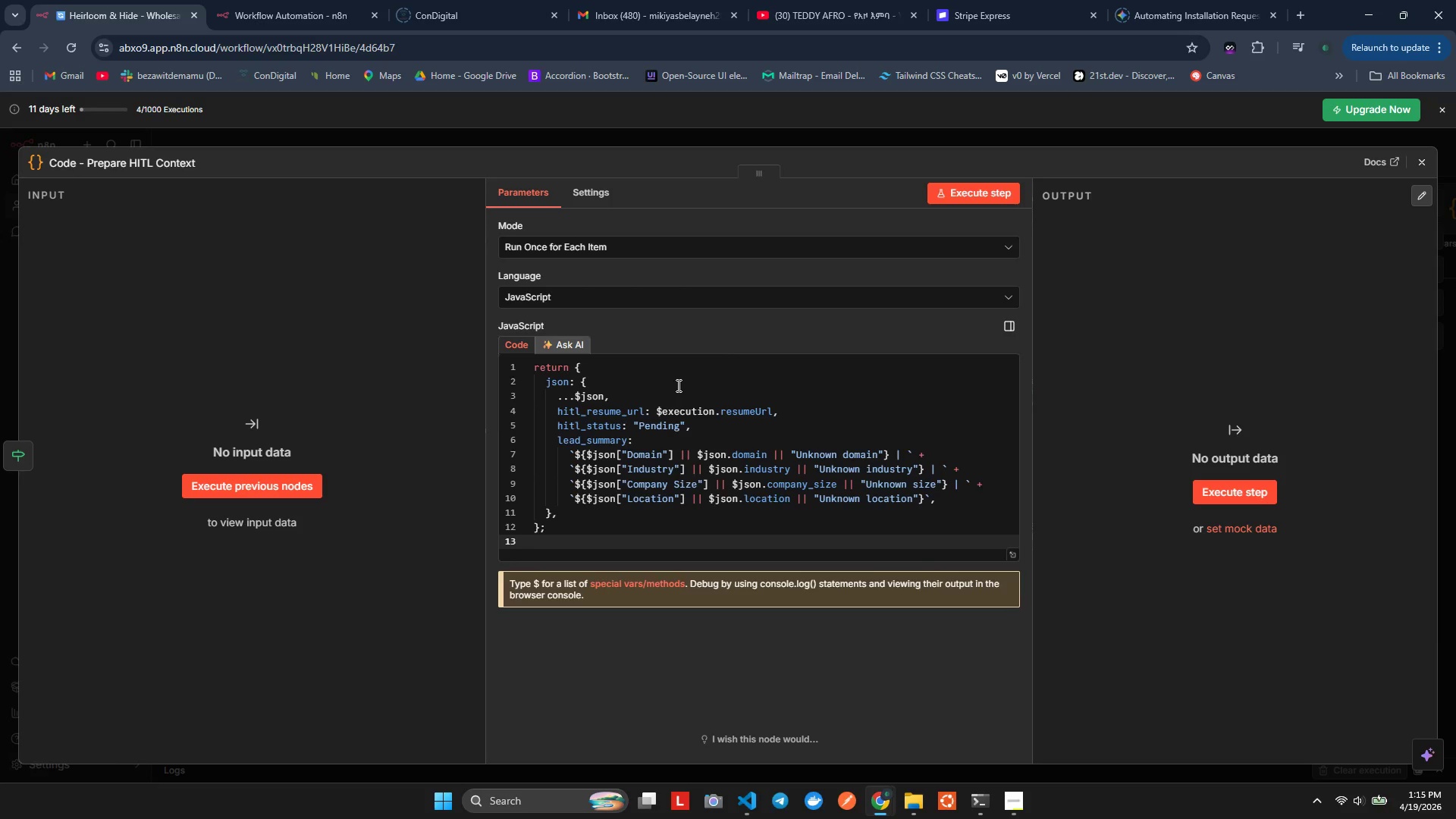 
wait(13.7)
 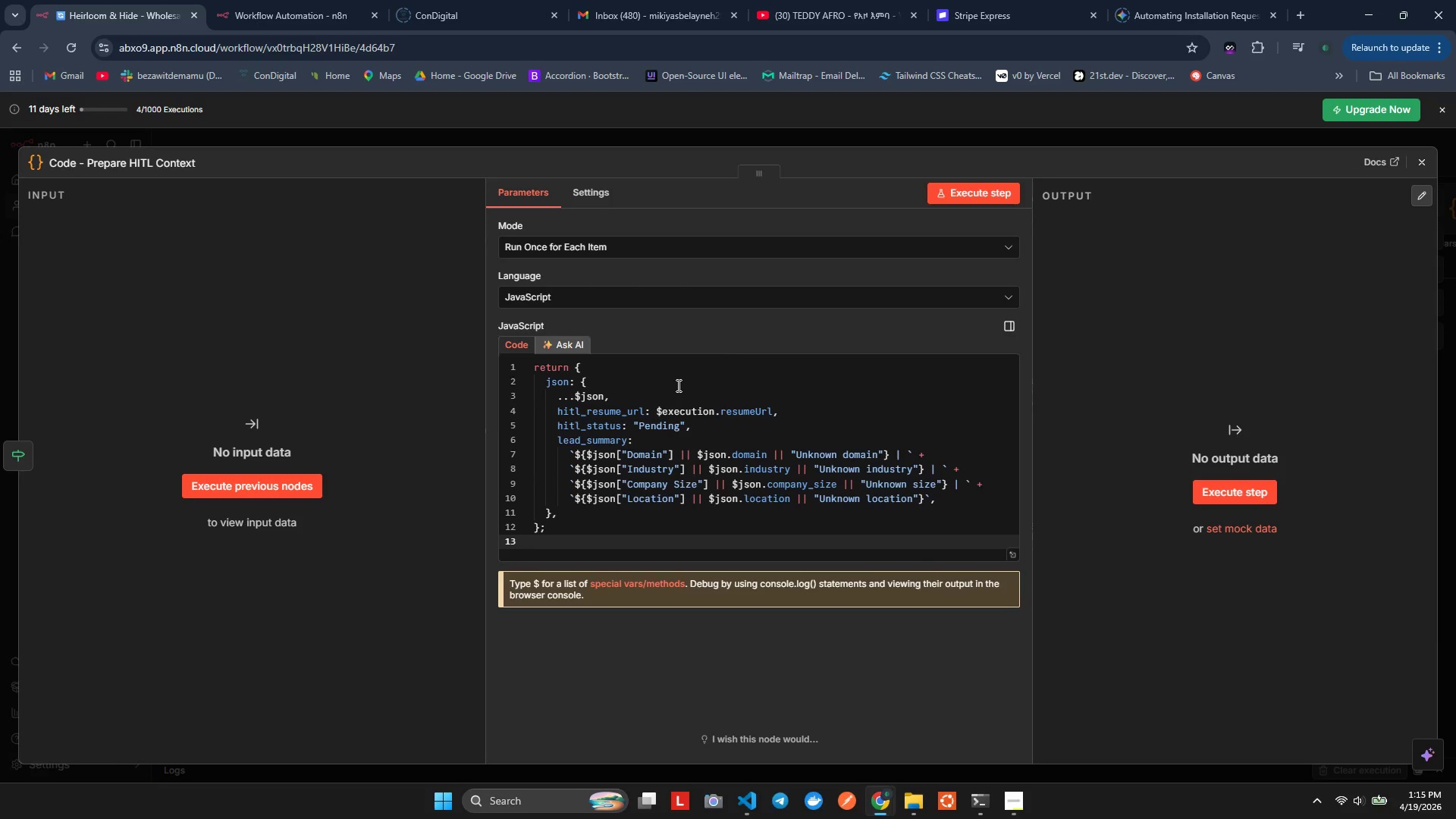 
left_click([1024, 797])